 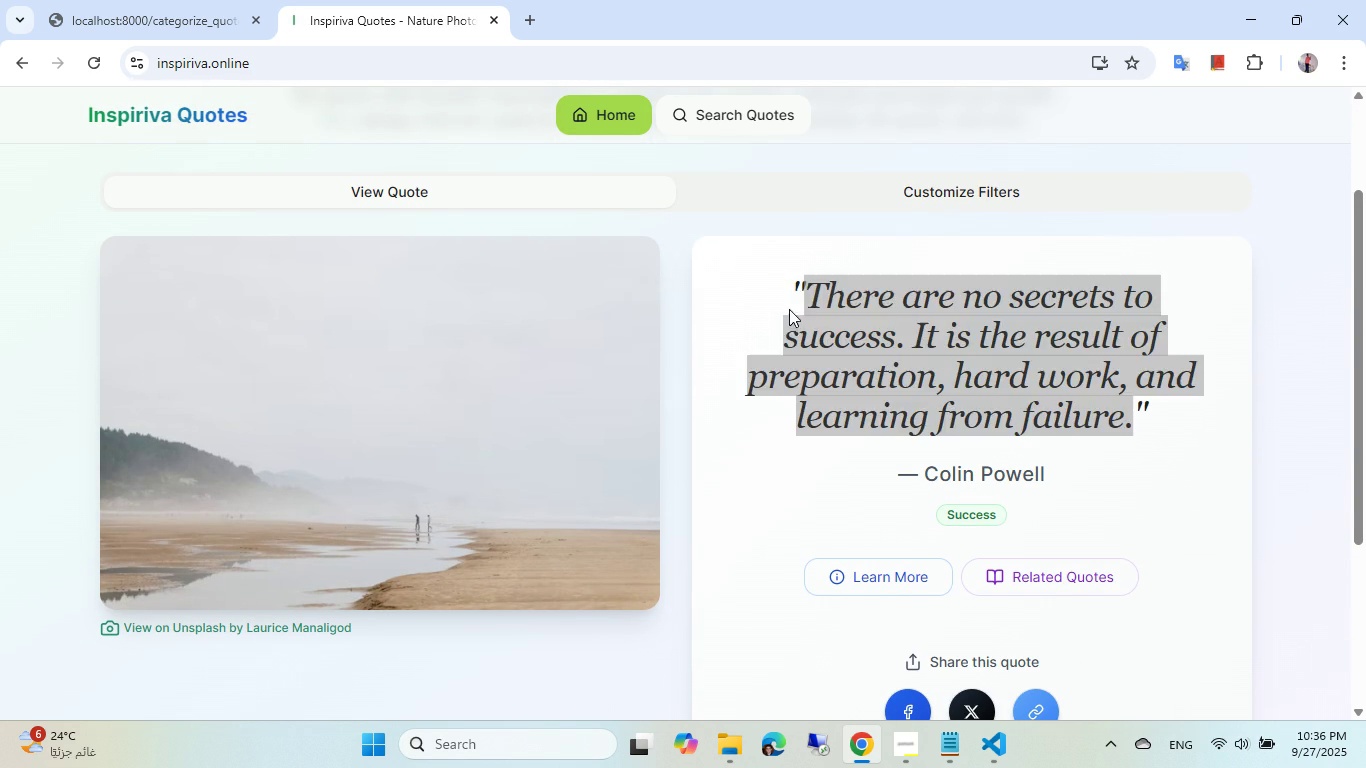 
key(Alt+Tab)
 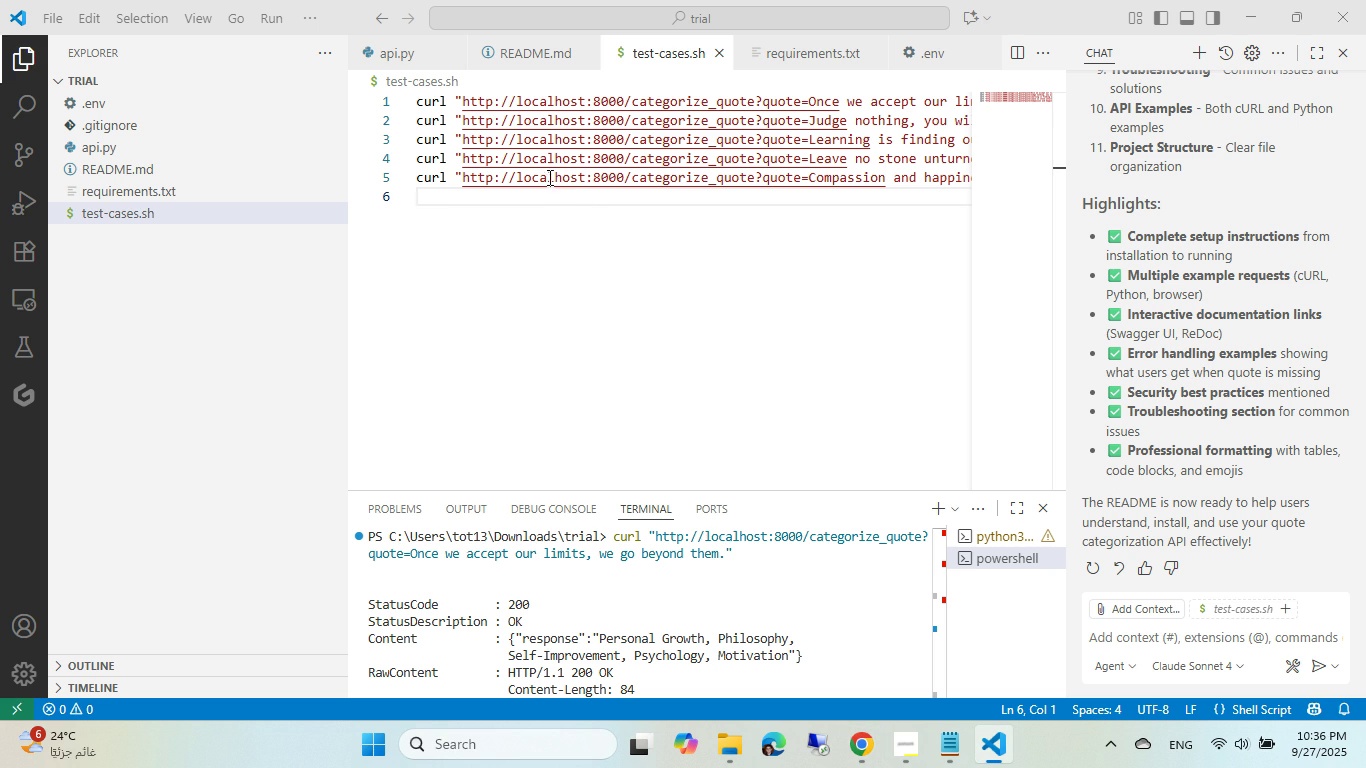 
double_click([545, 177])
 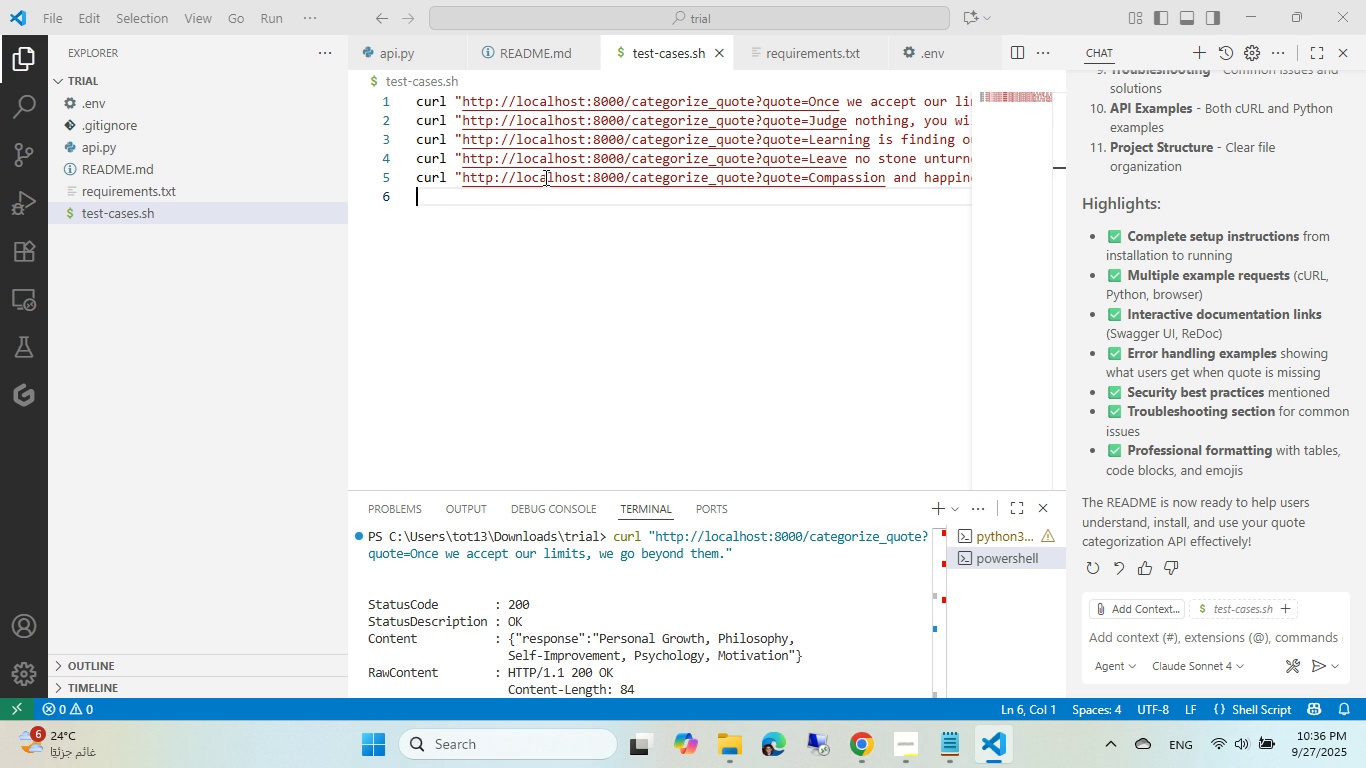 
triple_click([545, 177])
 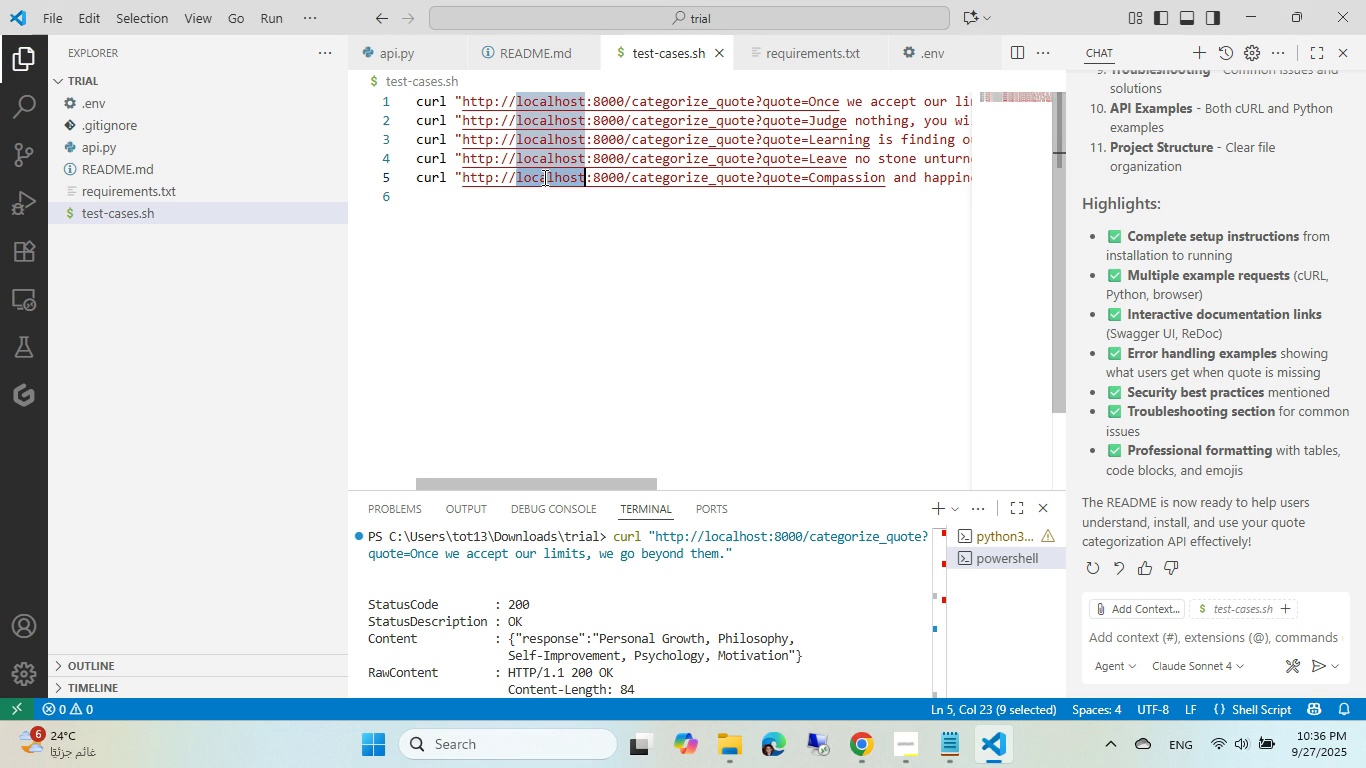 
double_click([543, 177])
 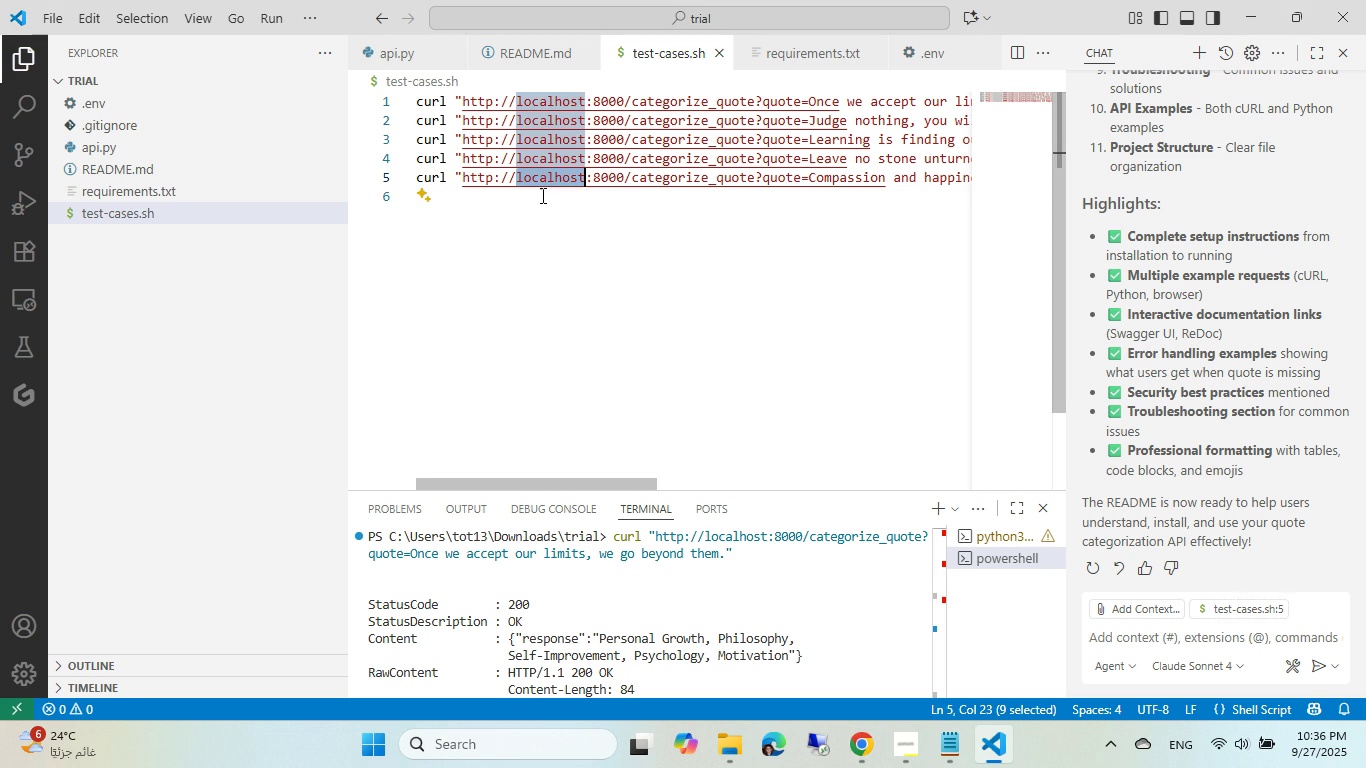 
left_click([541, 195])